 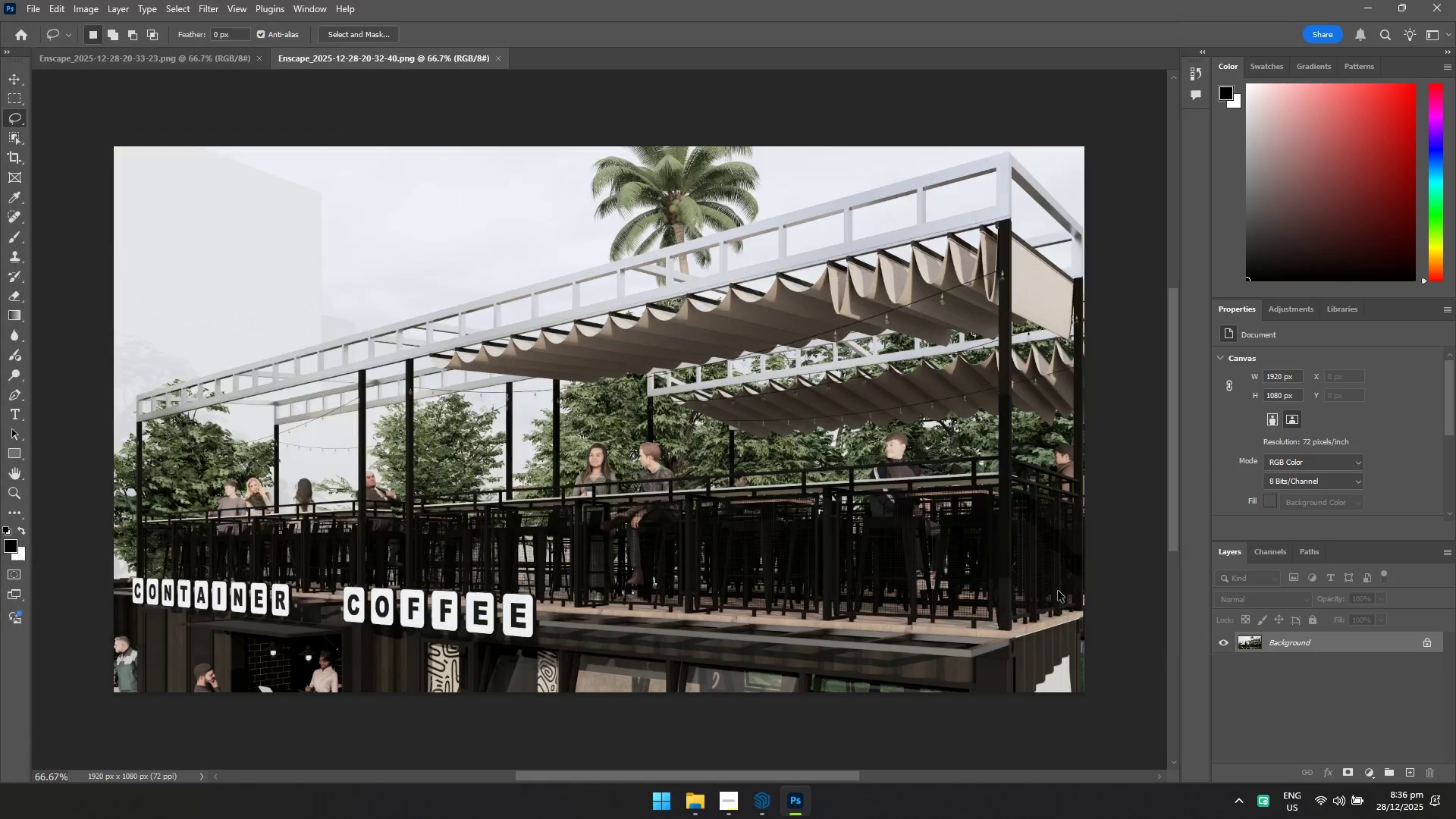 
key(Control+S)
 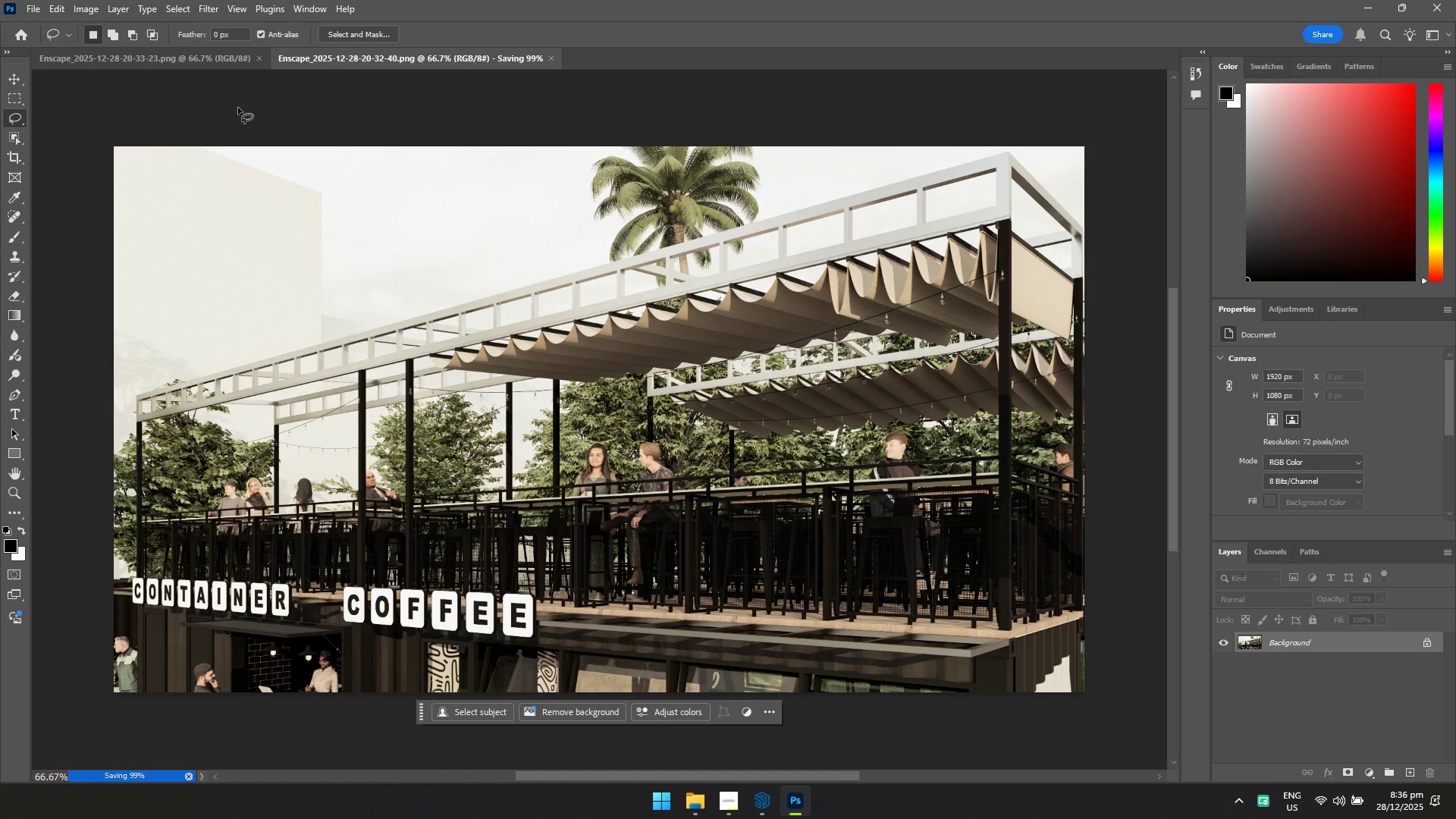 
left_click([207, 61])
 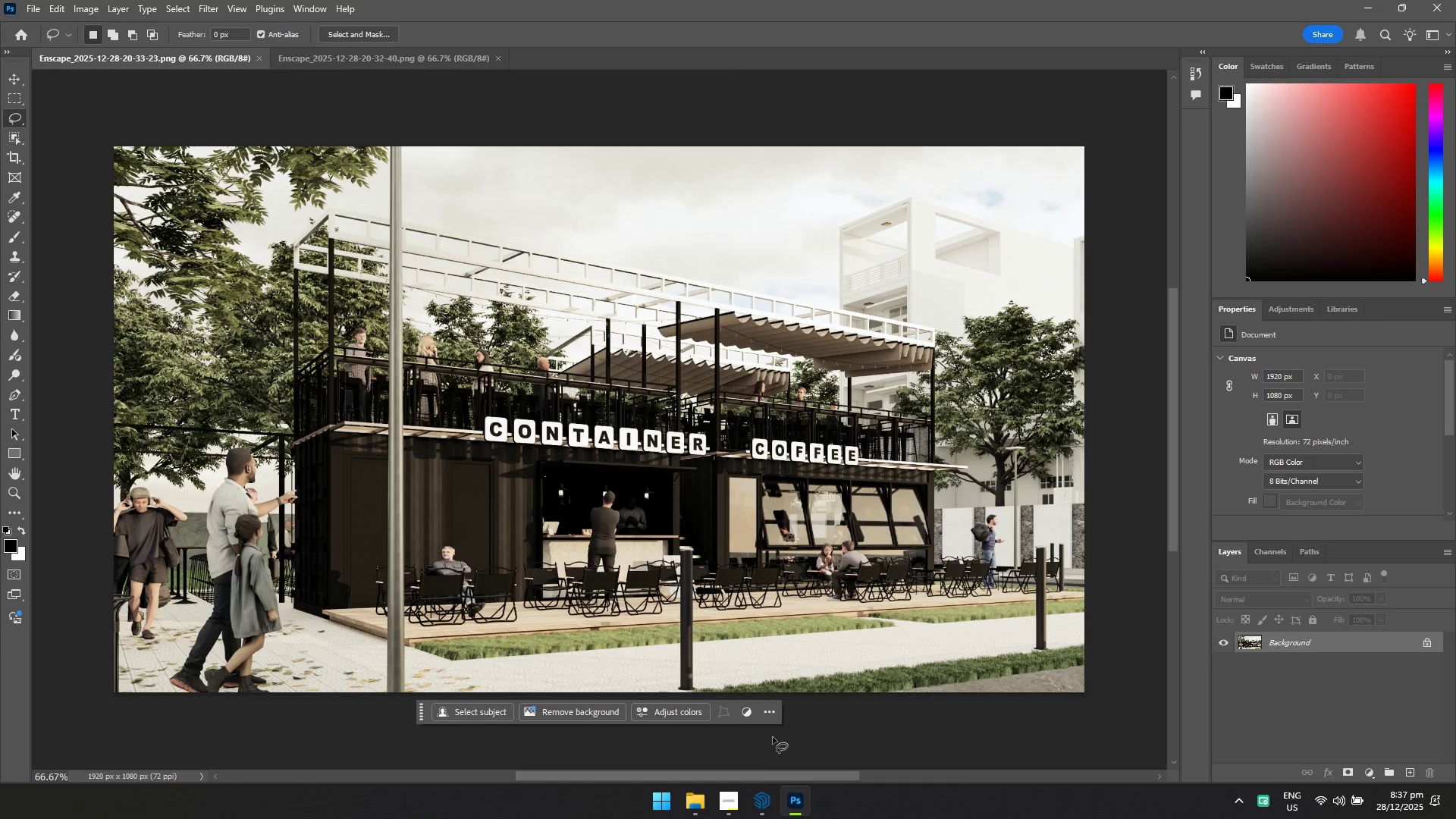 
left_click([700, 801])
 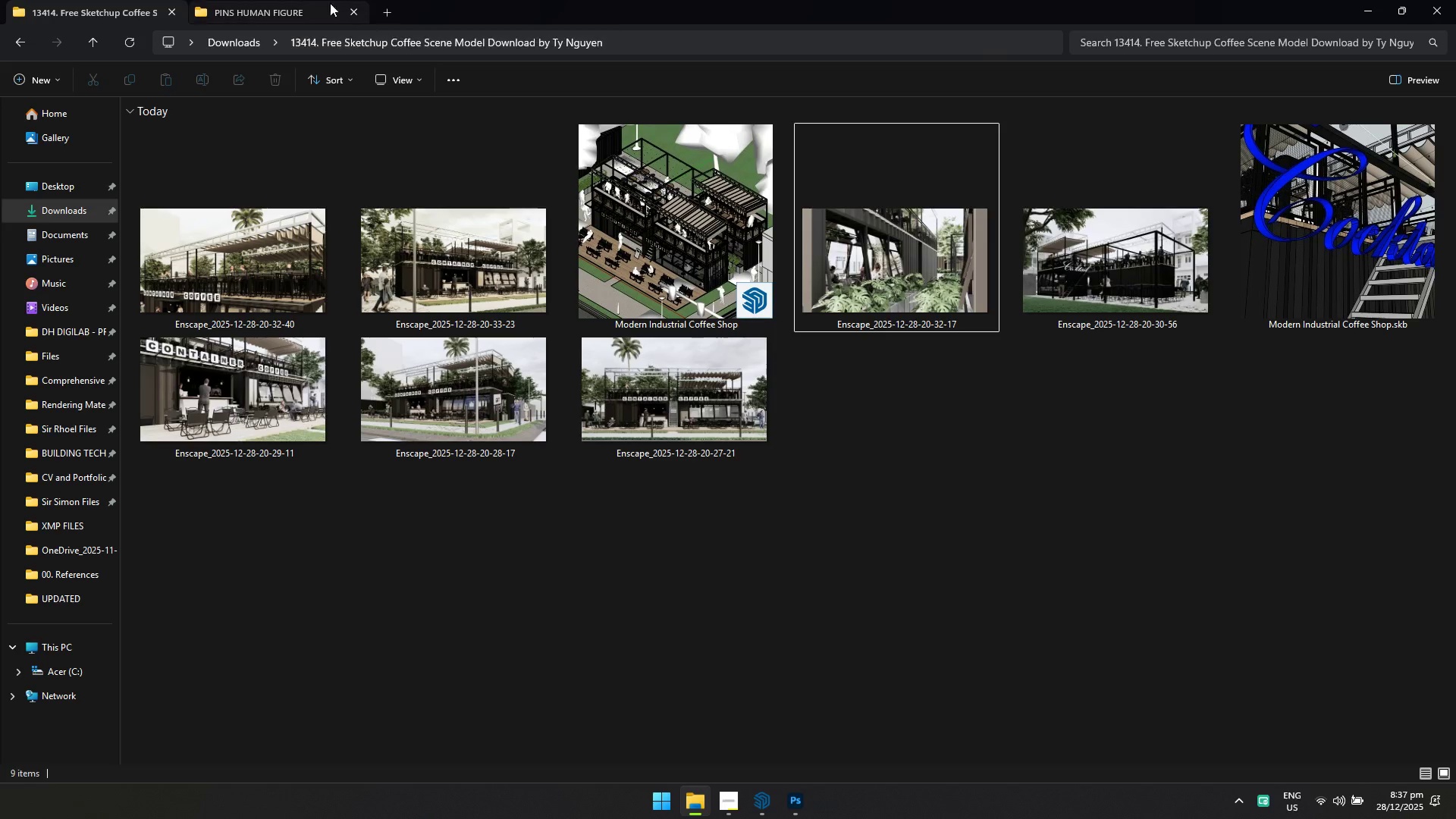 
left_click([306, 8])
 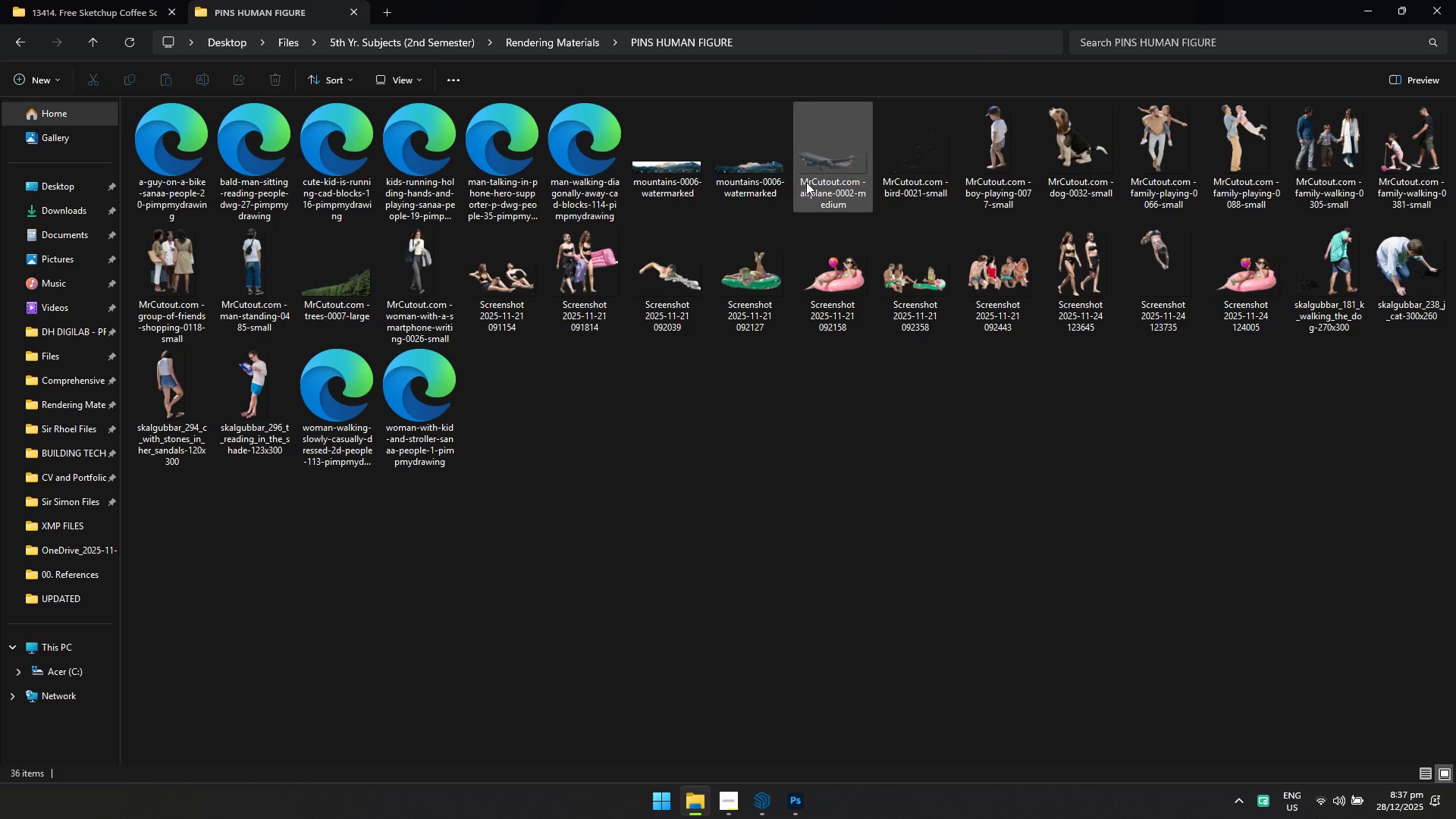 
left_click_drag(start_coordinate=[919, 166], to_coordinate=[613, 290])
 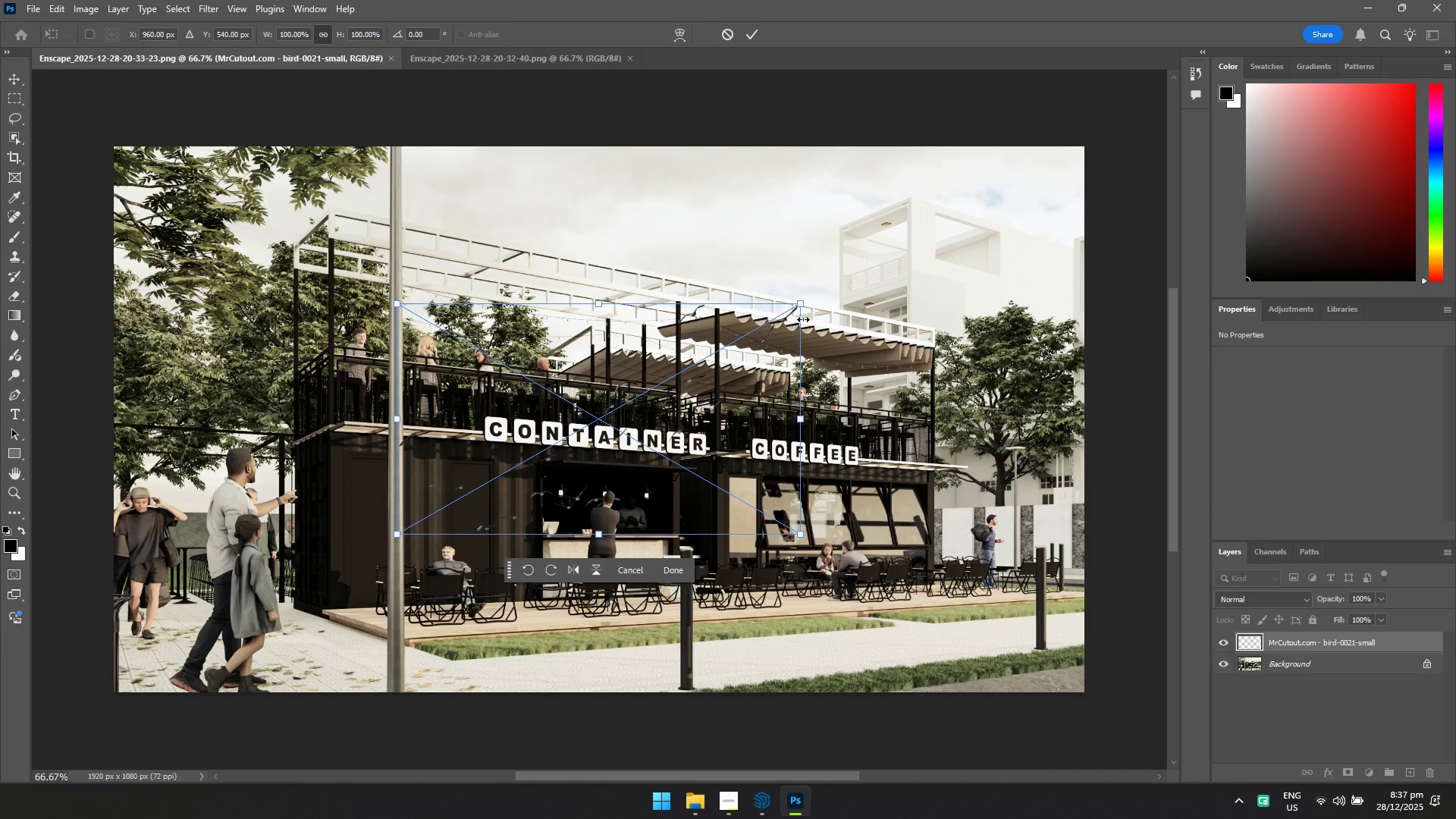 
left_click_drag(start_coordinate=[798, 304], to_coordinate=[517, 482])
 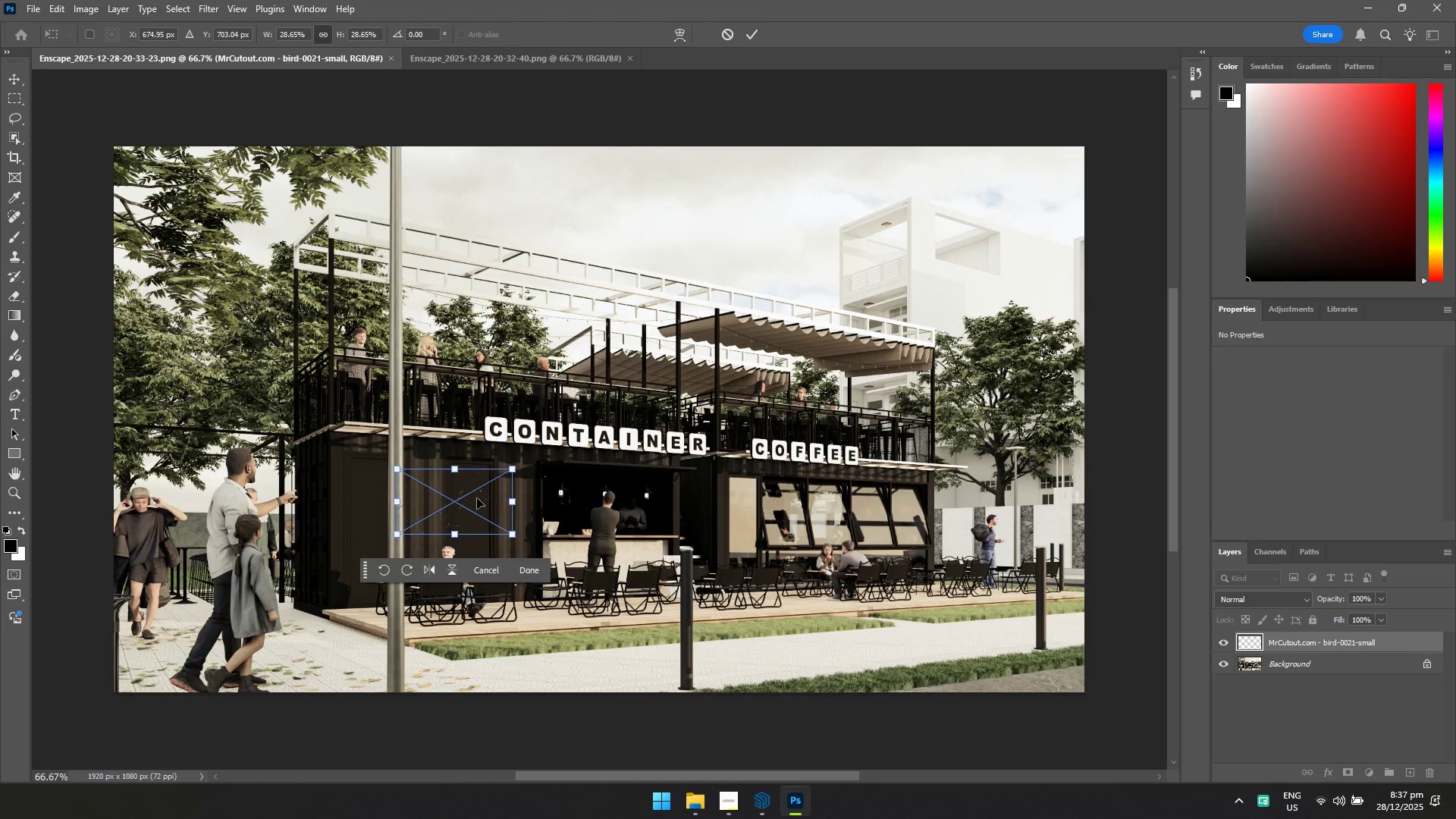 
left_click_drag(start_coordinate=[477, 498], to_coordinate=[792, 212])
 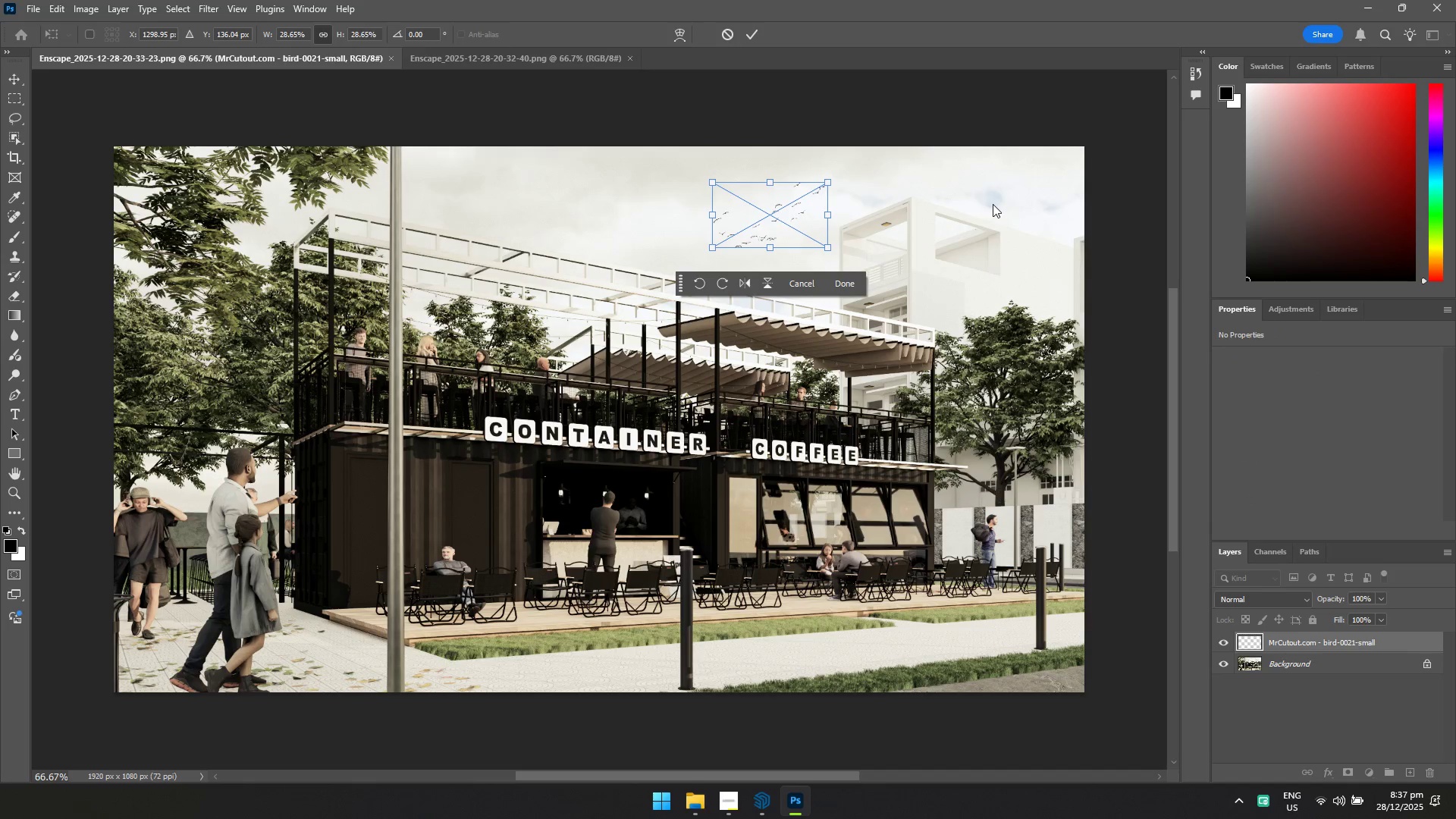 
key(Enter)
 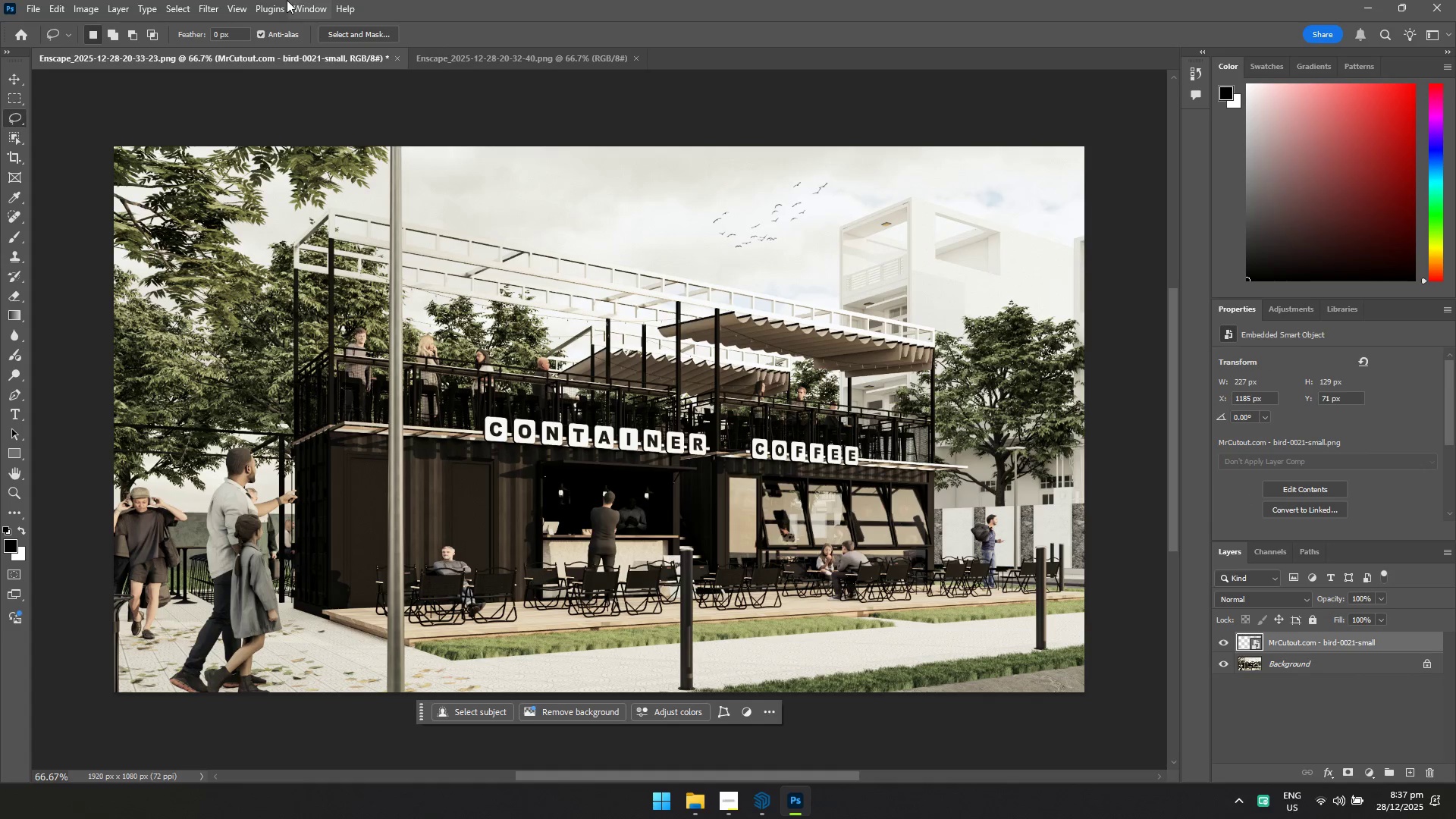 
left_click([205, 10])
 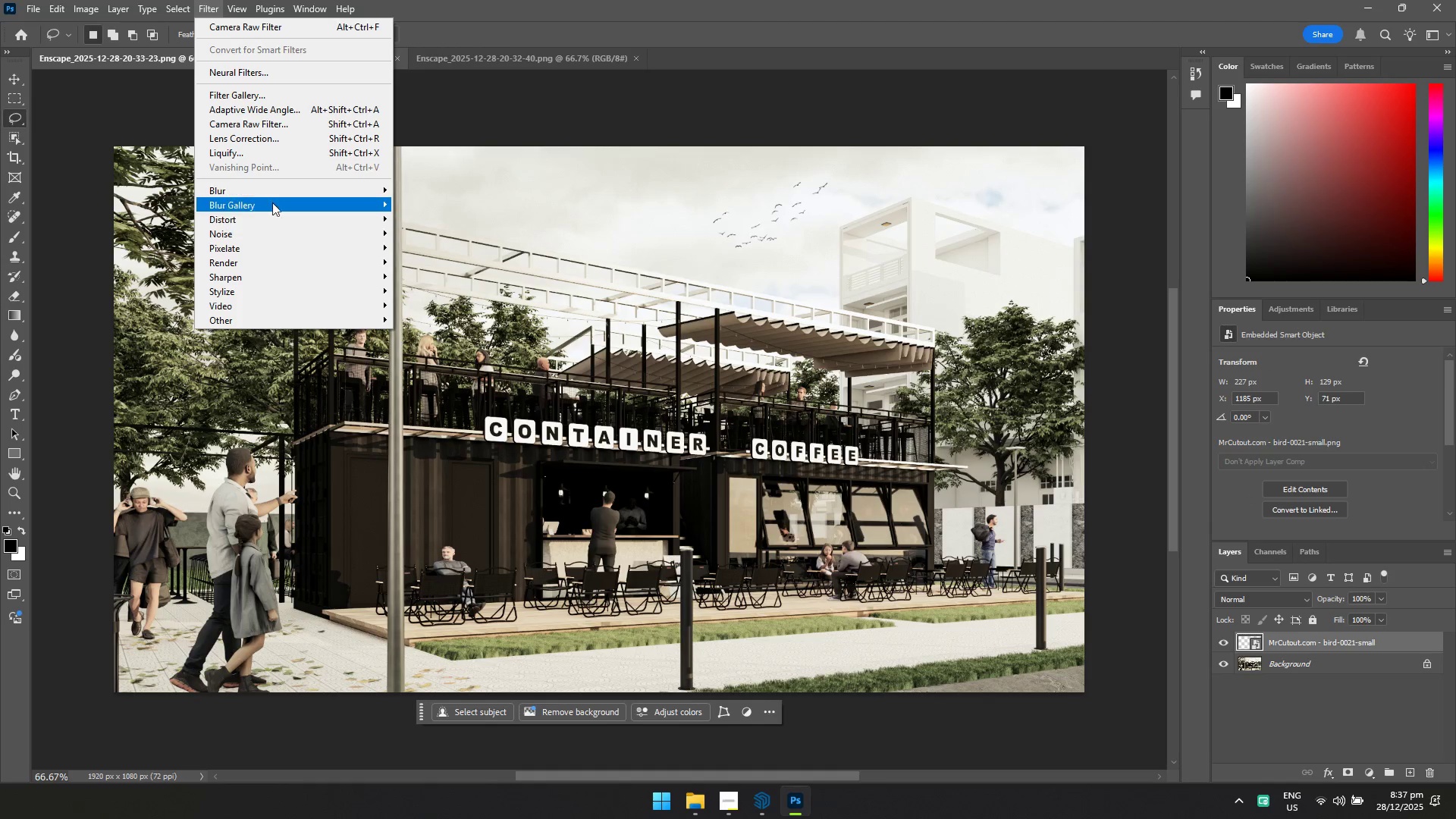 
left_click([275, 191])
 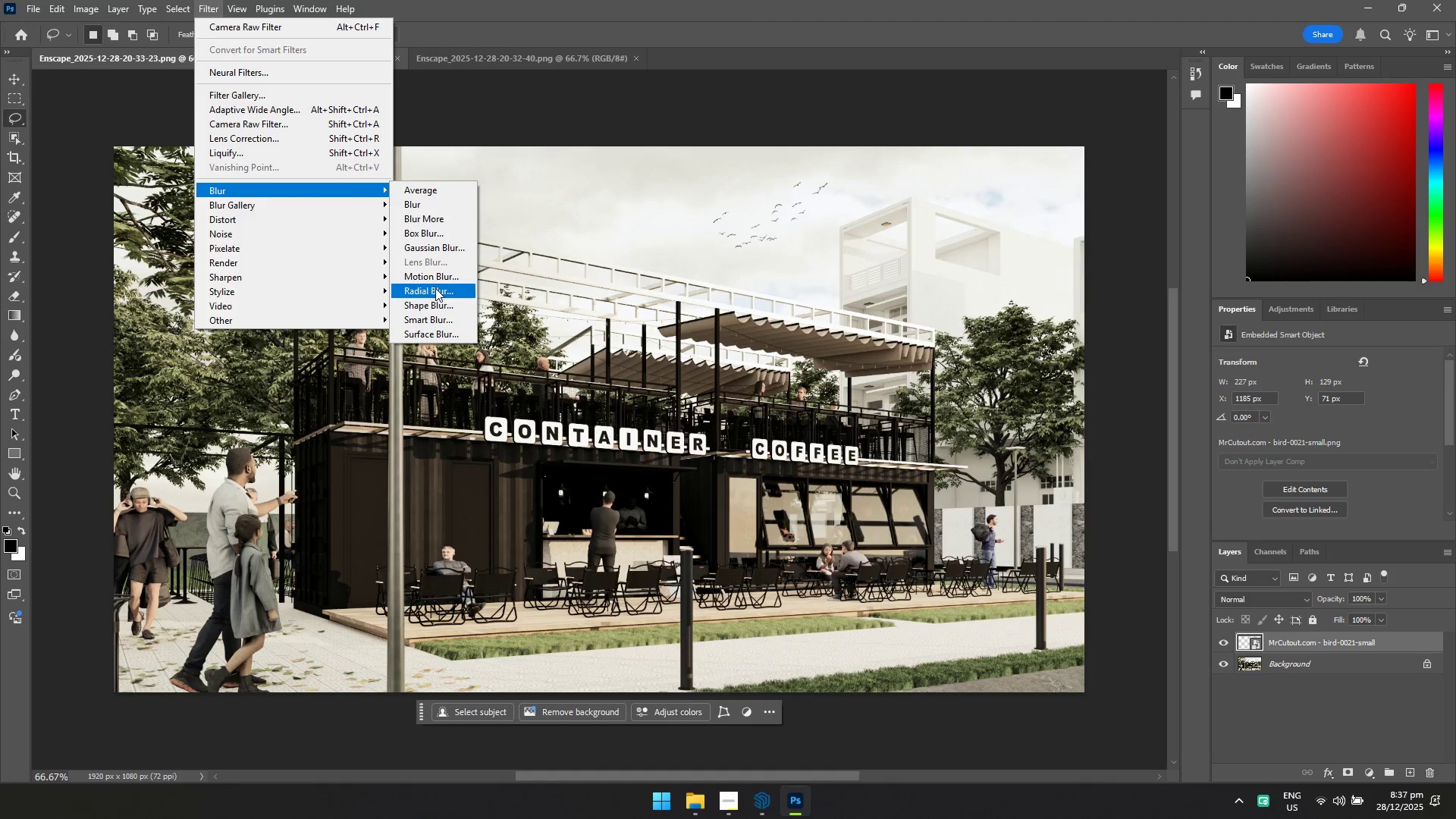 
left_click([442, 278])
 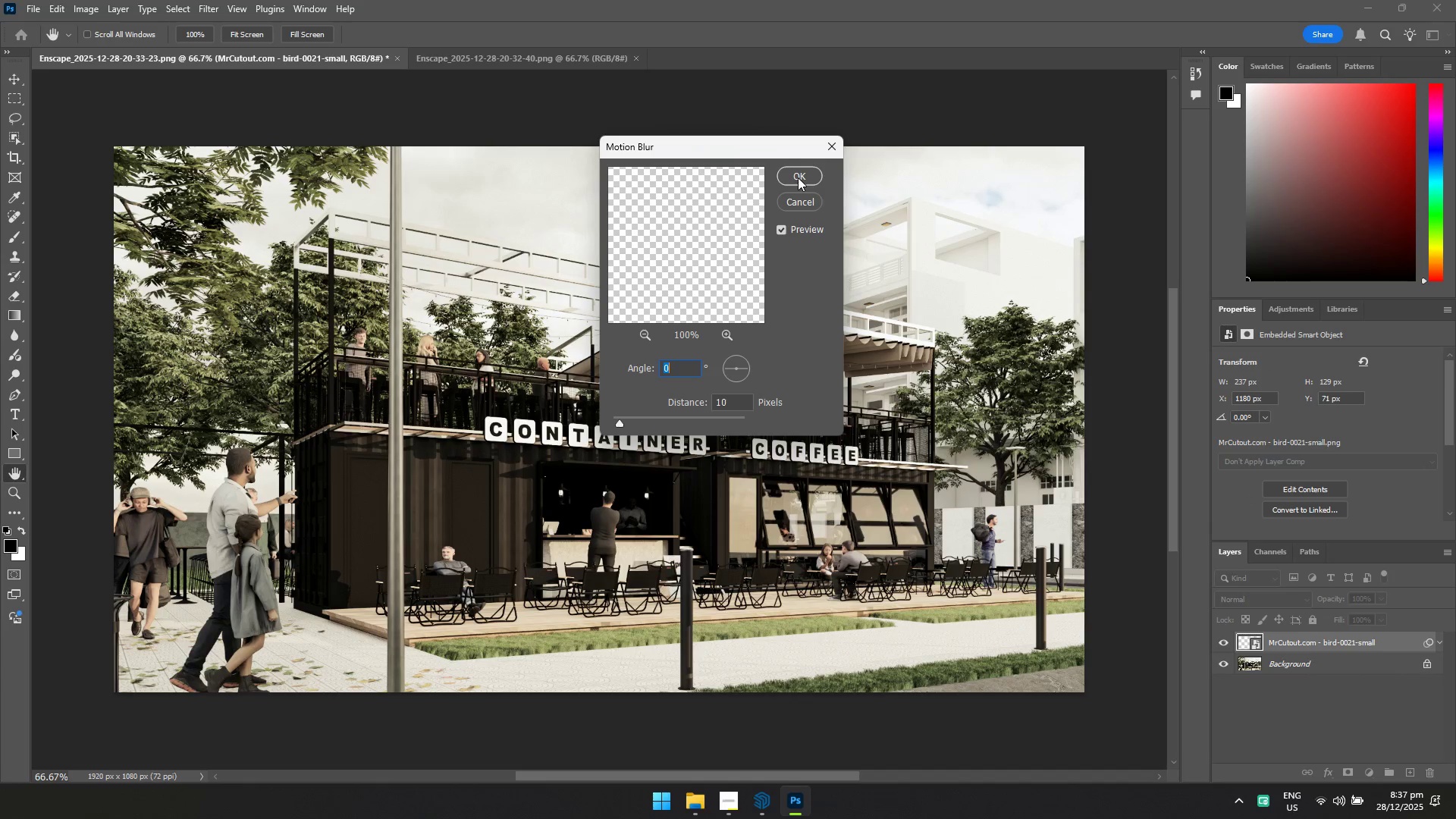 
left_click_drag(start_coordinate=[785, 155], to_coordinate=[498, 200])
 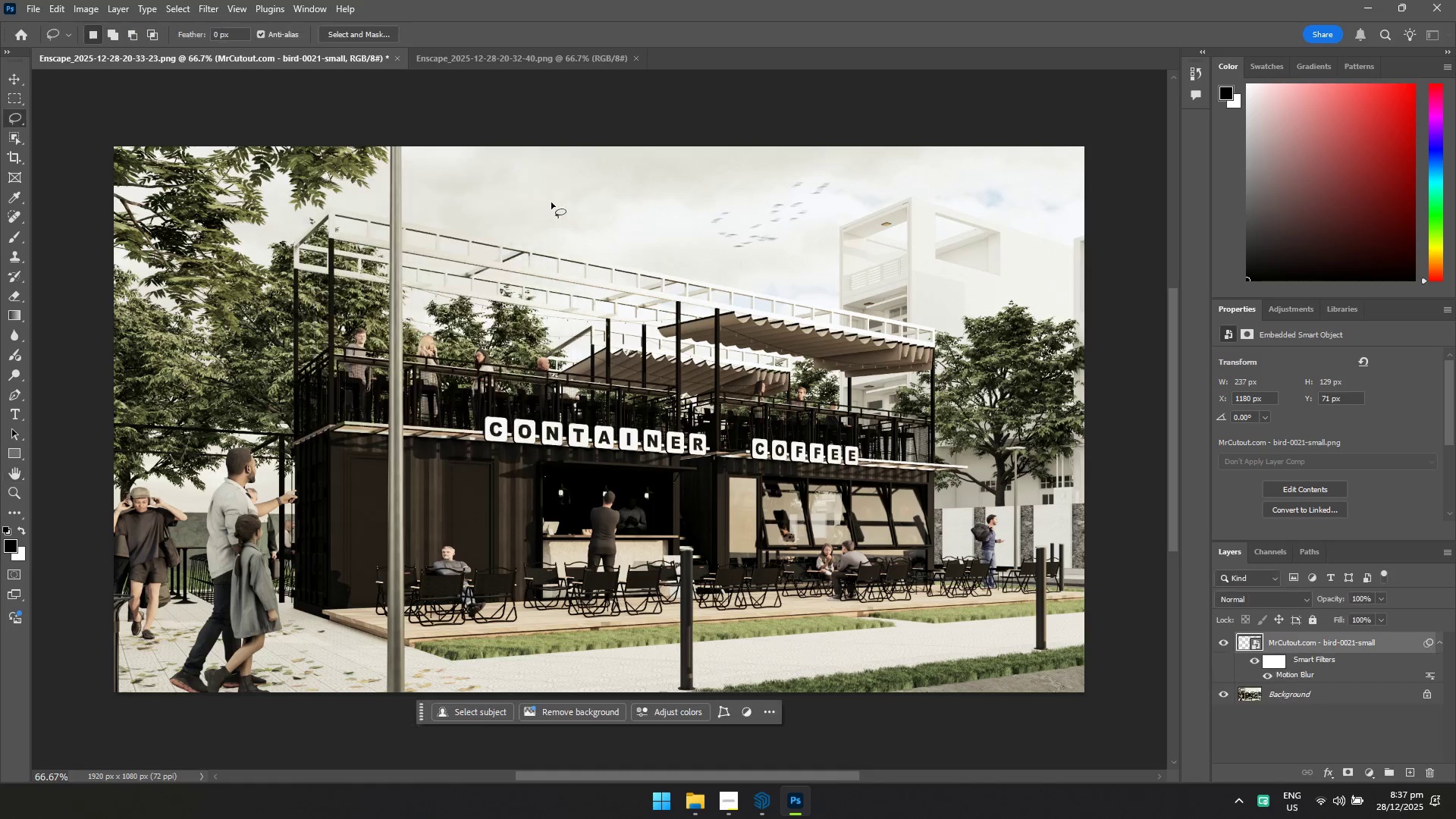 
key(Control+ControlLeft)
 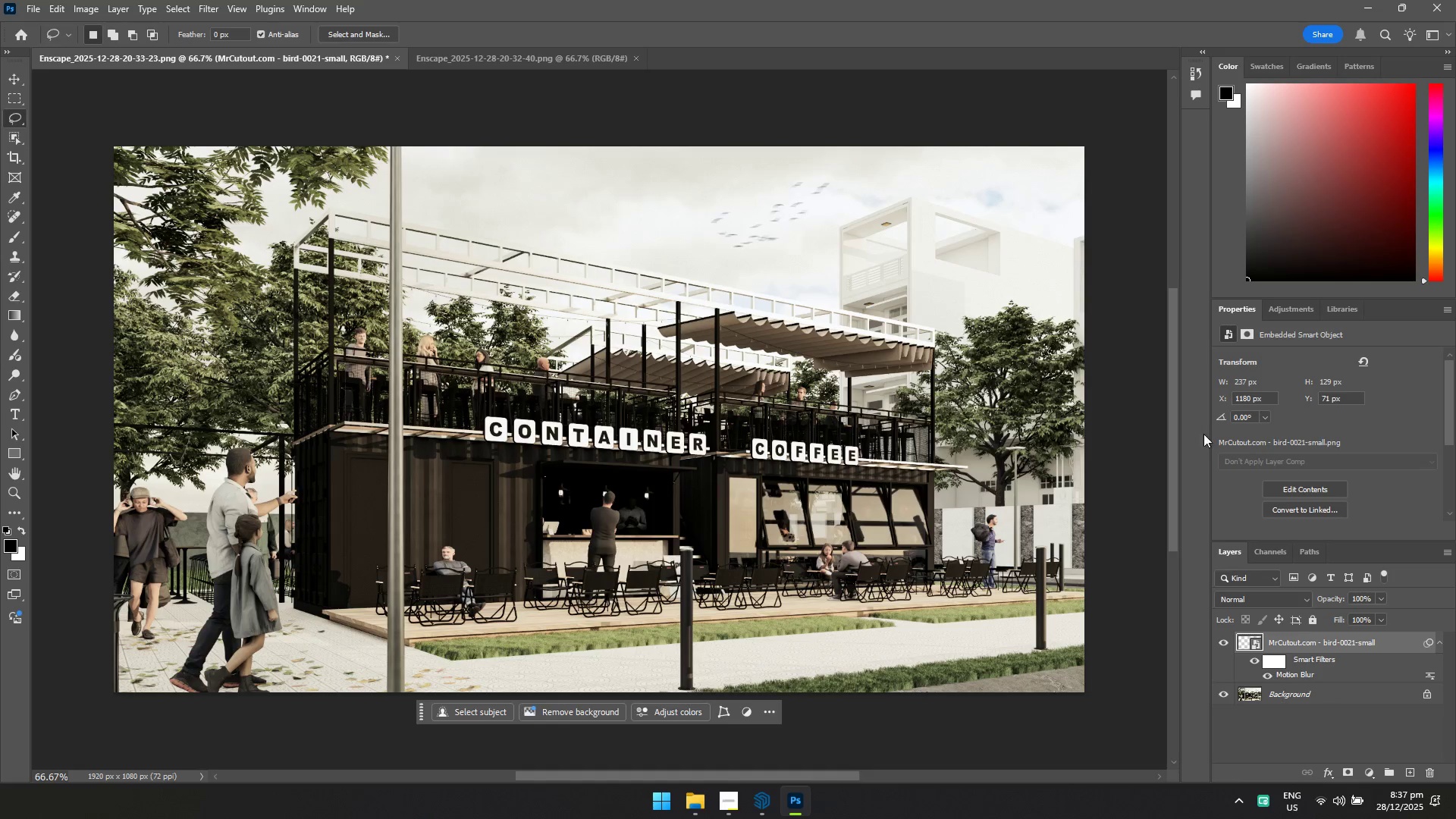 
key(Control+S)
 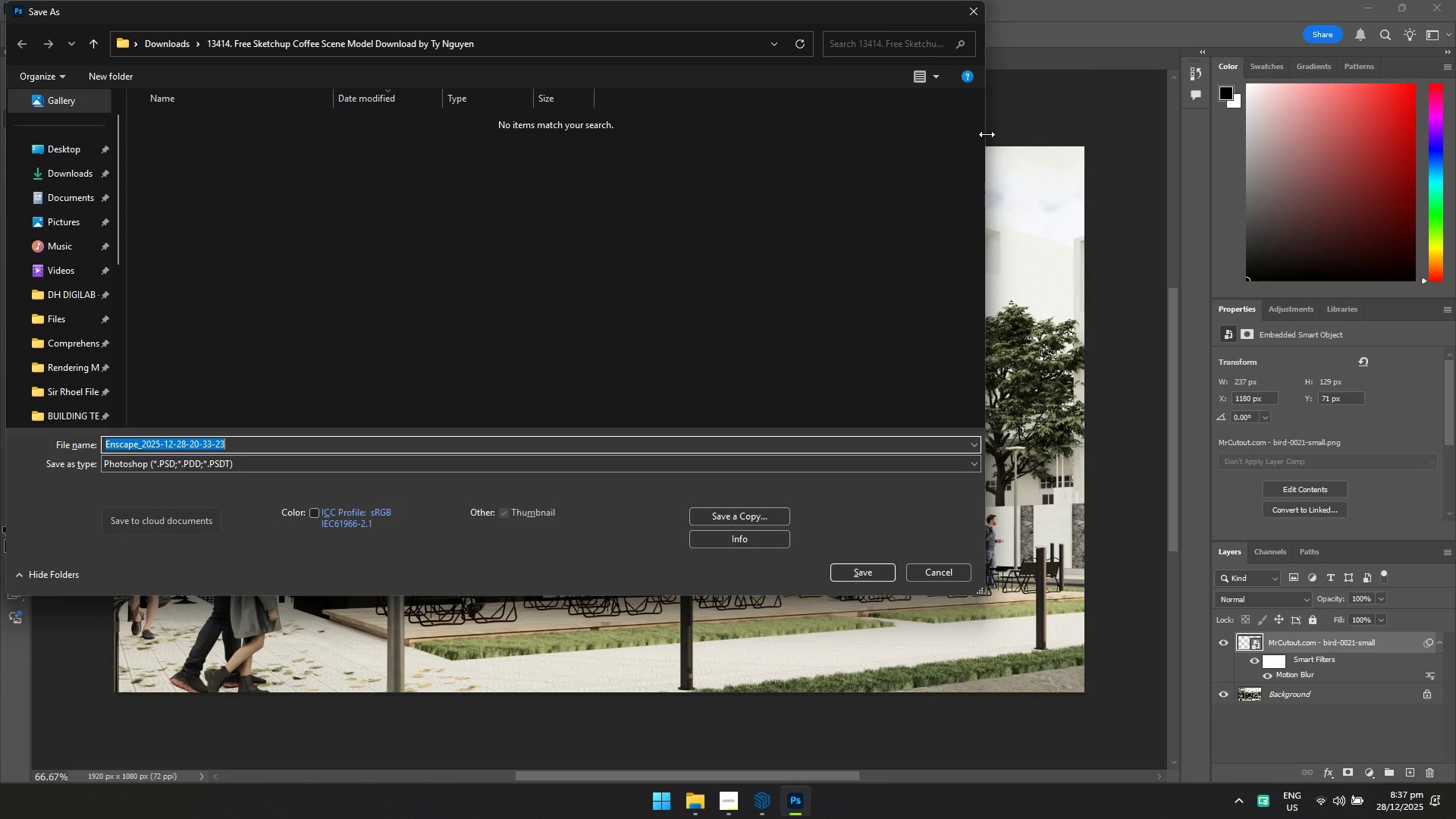 
key(Escape)
 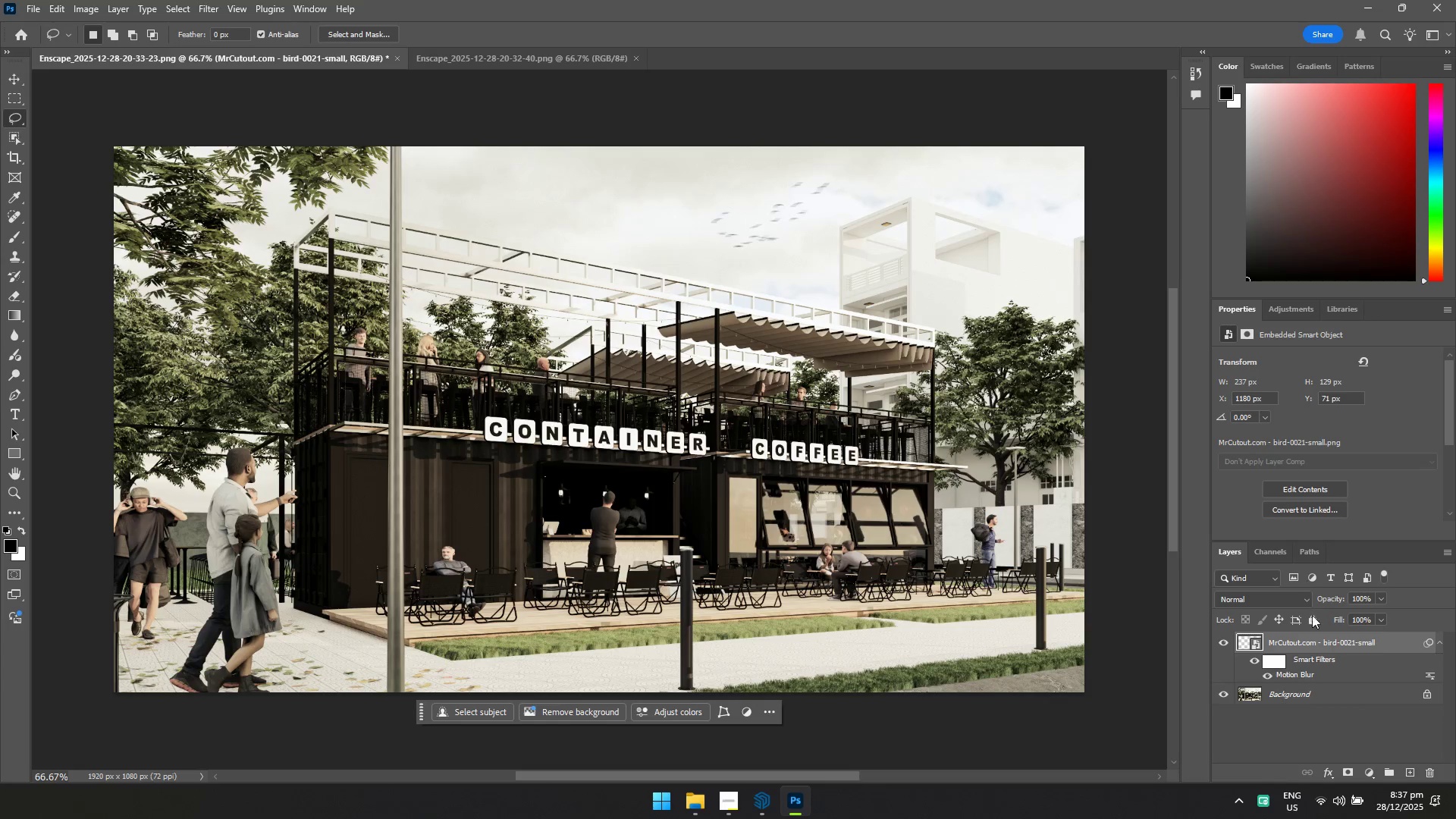 
hold_key(key=ShiftLeft, duration=0.42)
left_click([1329, 698])
 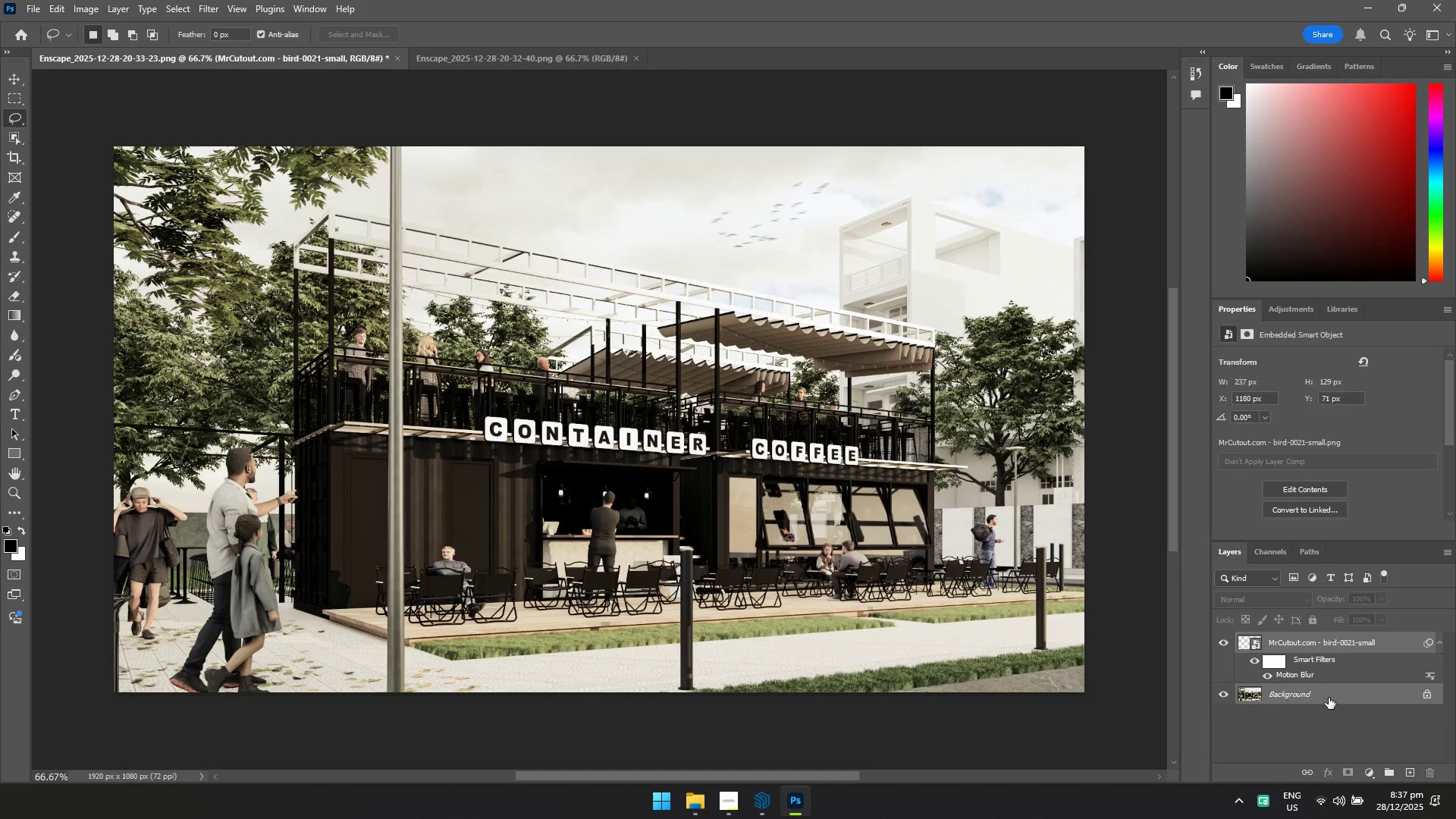 
right_click([1329, 698])
 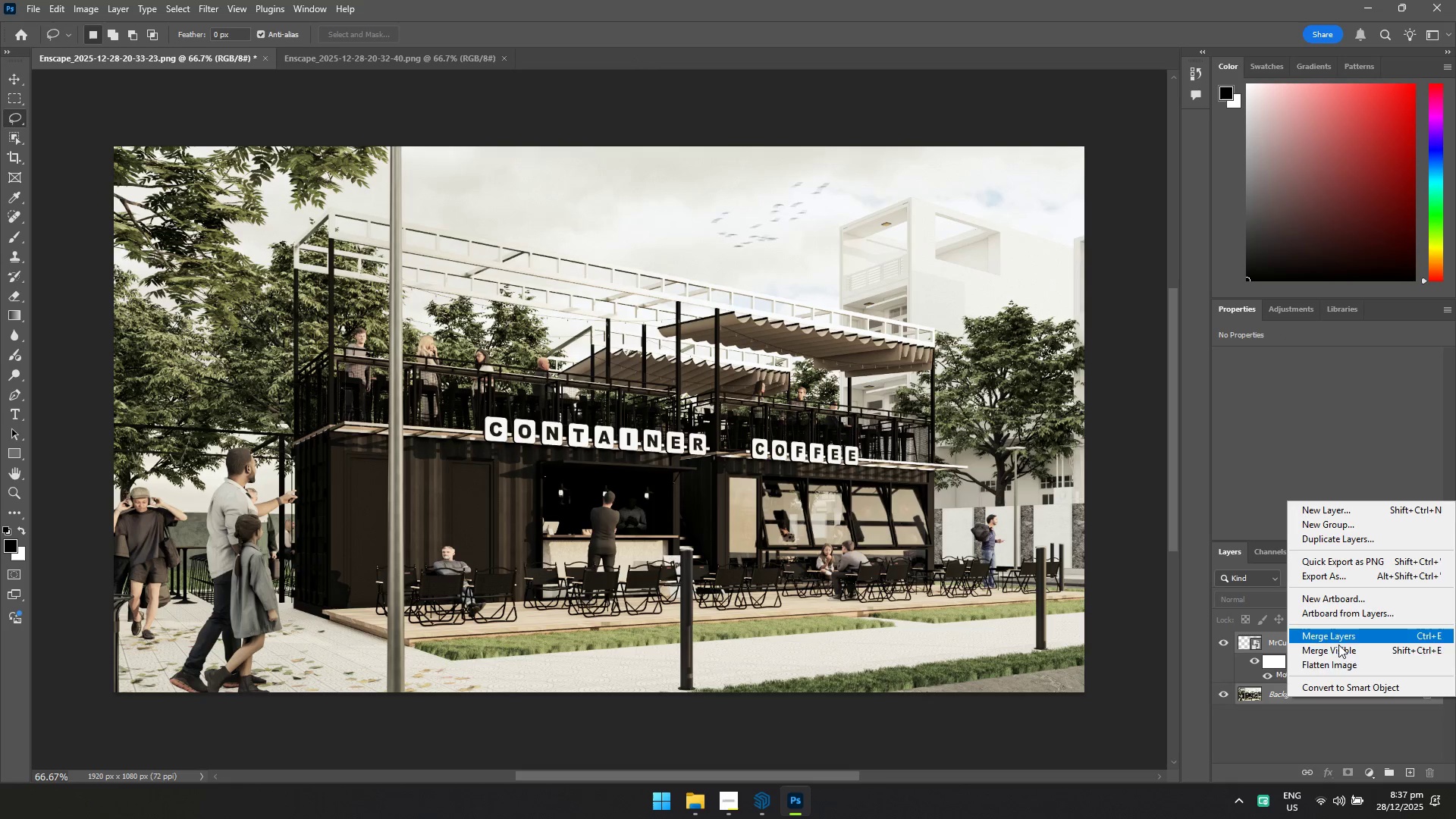 
left_click([1341, 666])
 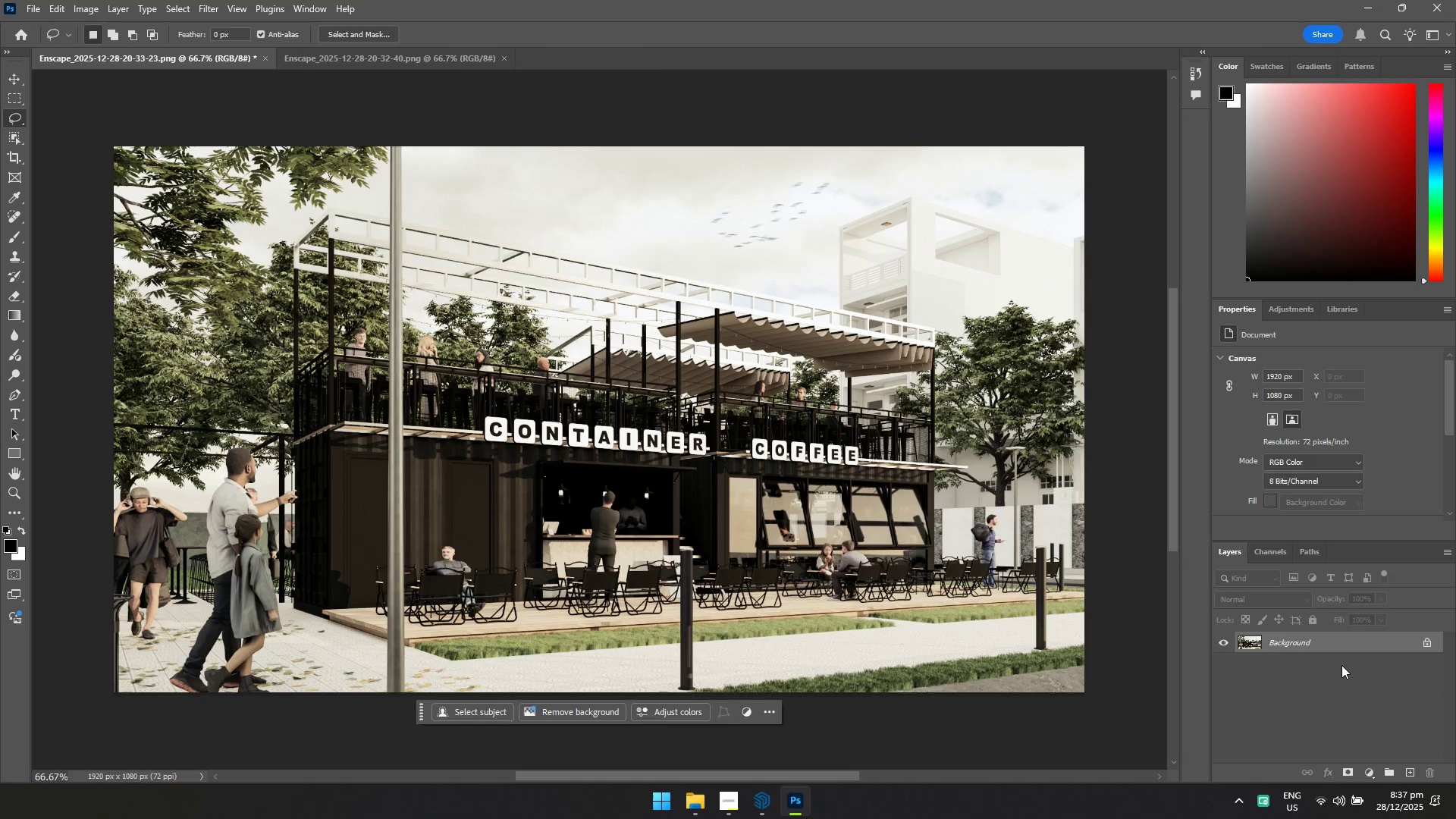 
key(Control+ControlLeft)
 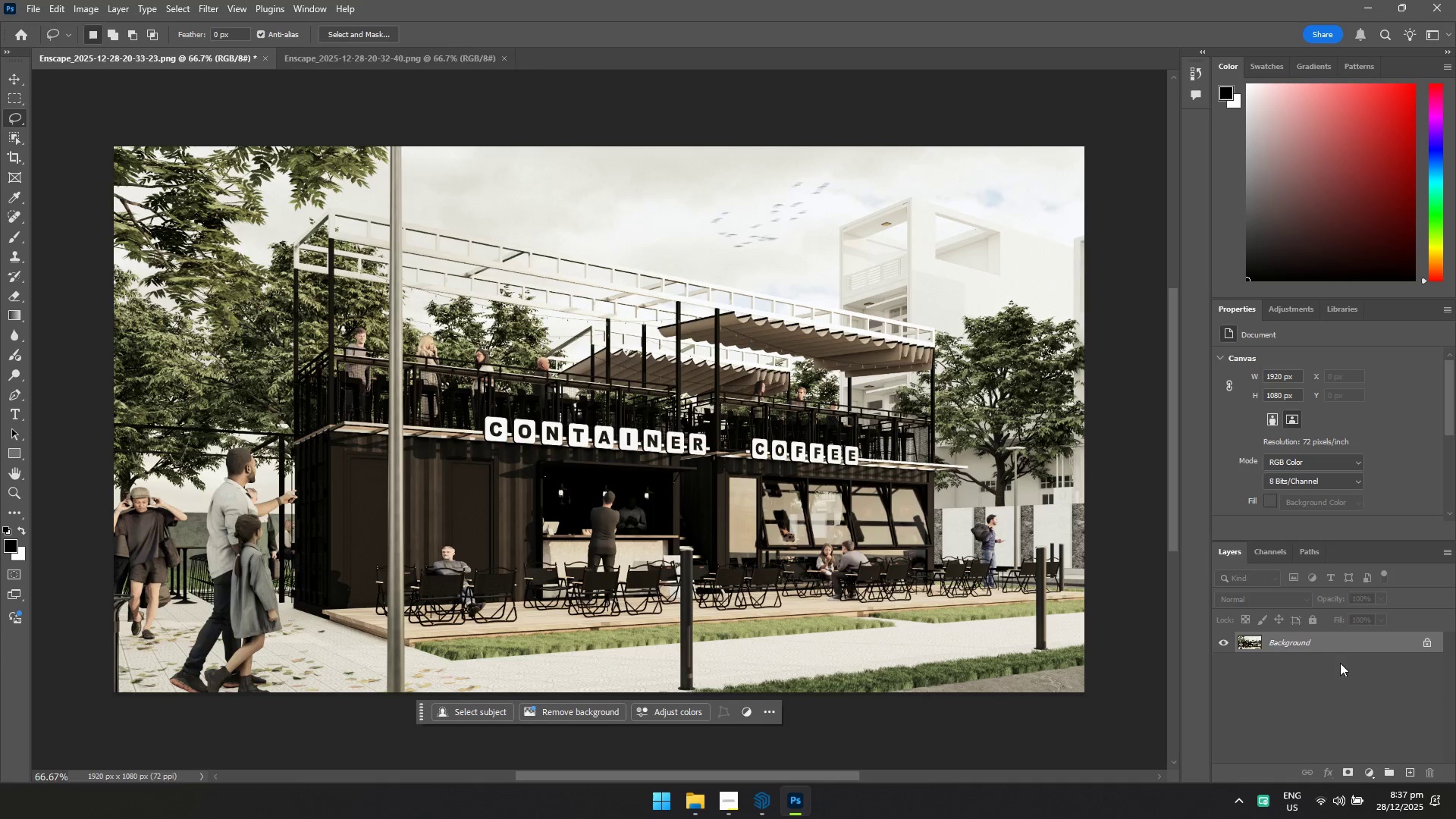 
key(Control+S)
 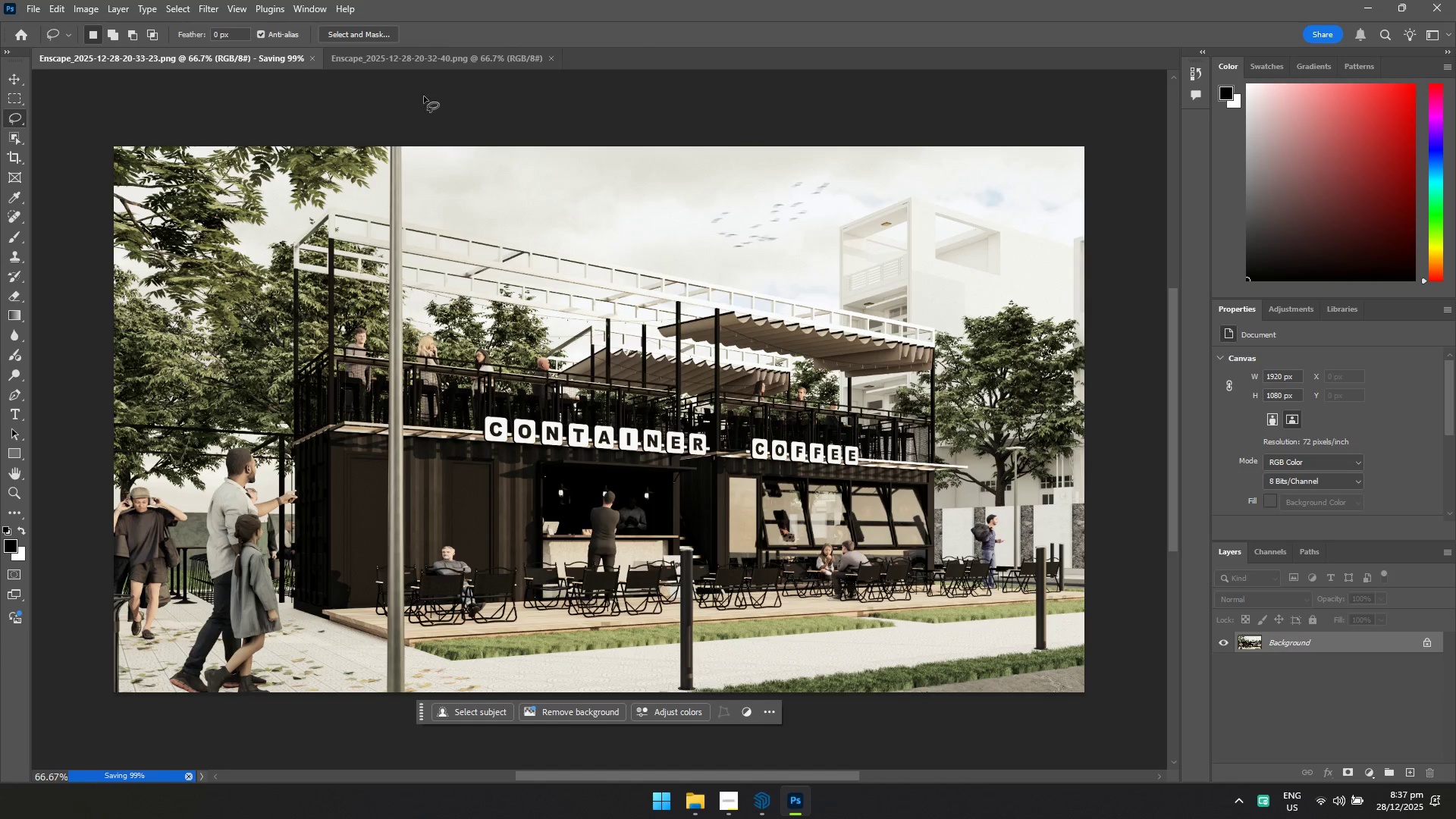 
left_click([410, 64])
 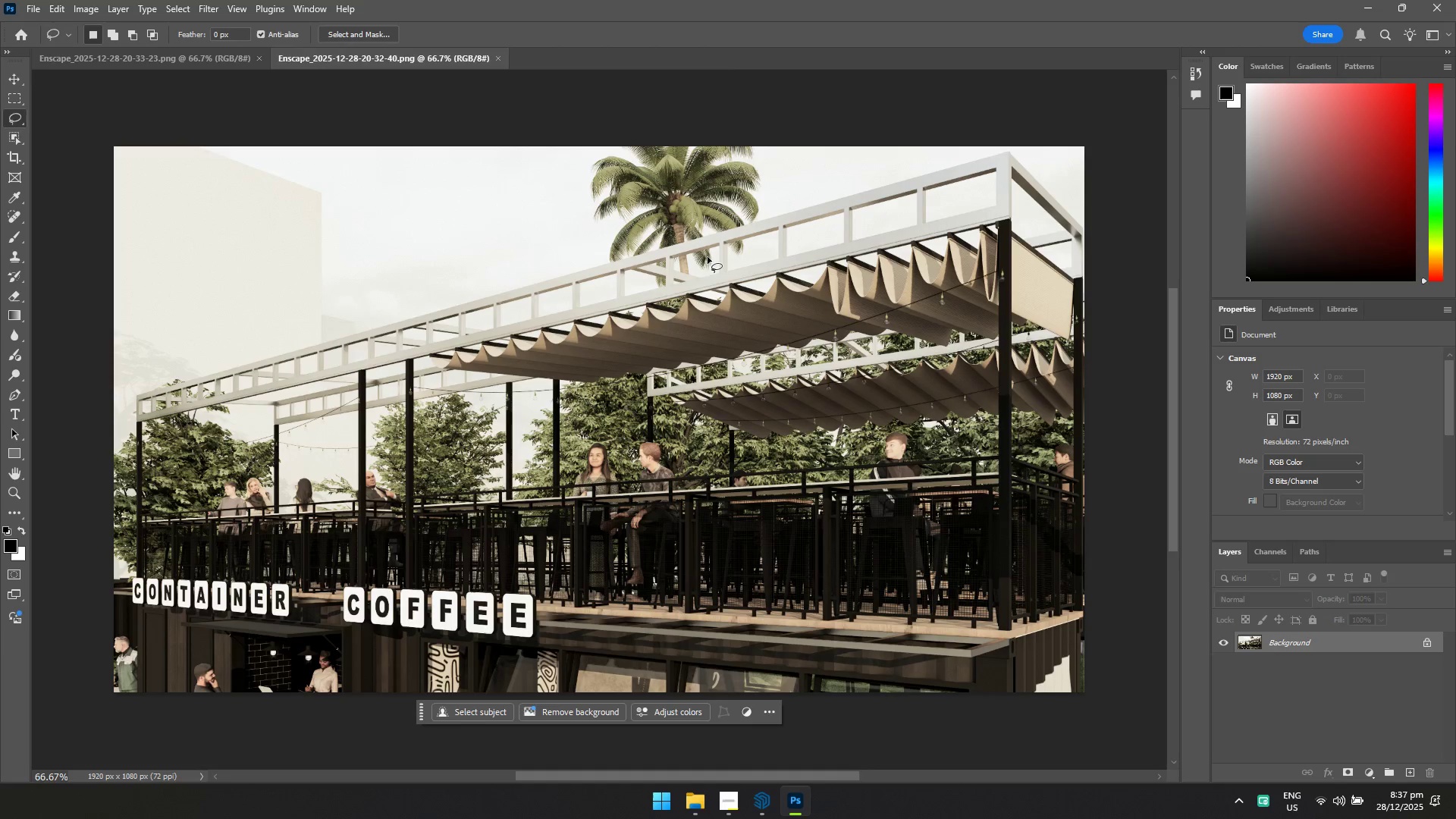 
key(Alt+AltLeft)
 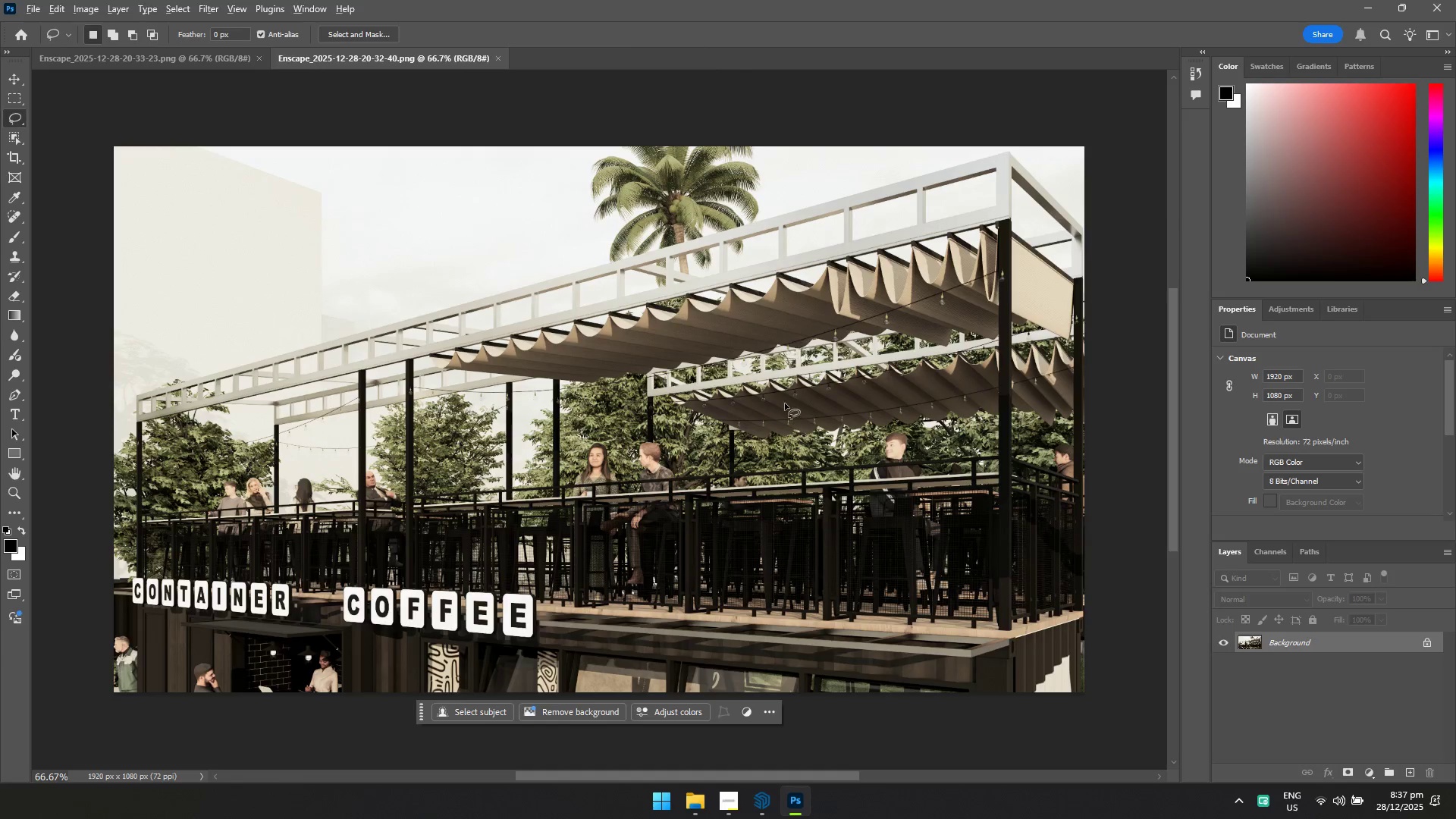 
key(Alt+Tab)
 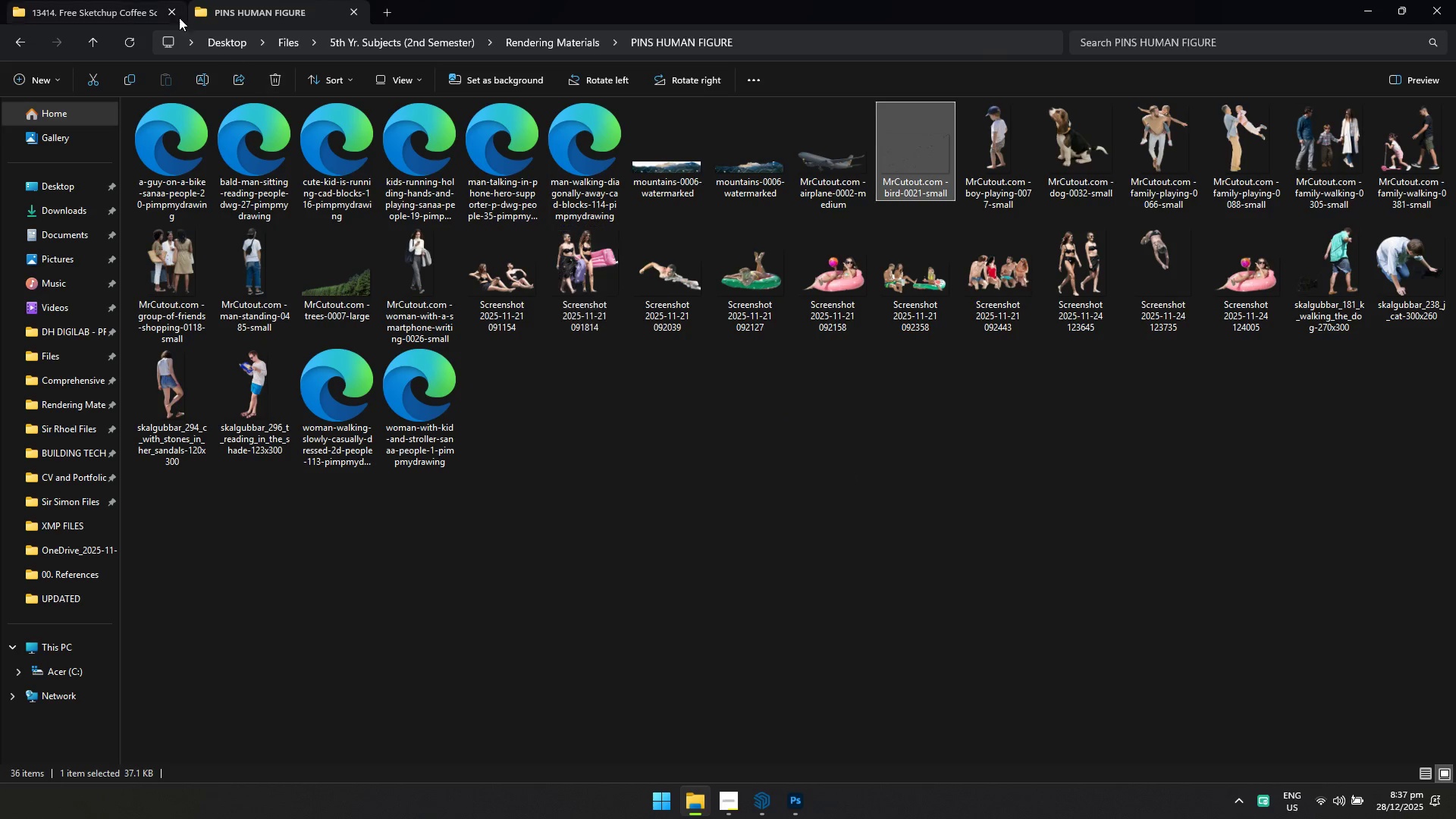 
left_click([126, 16])
 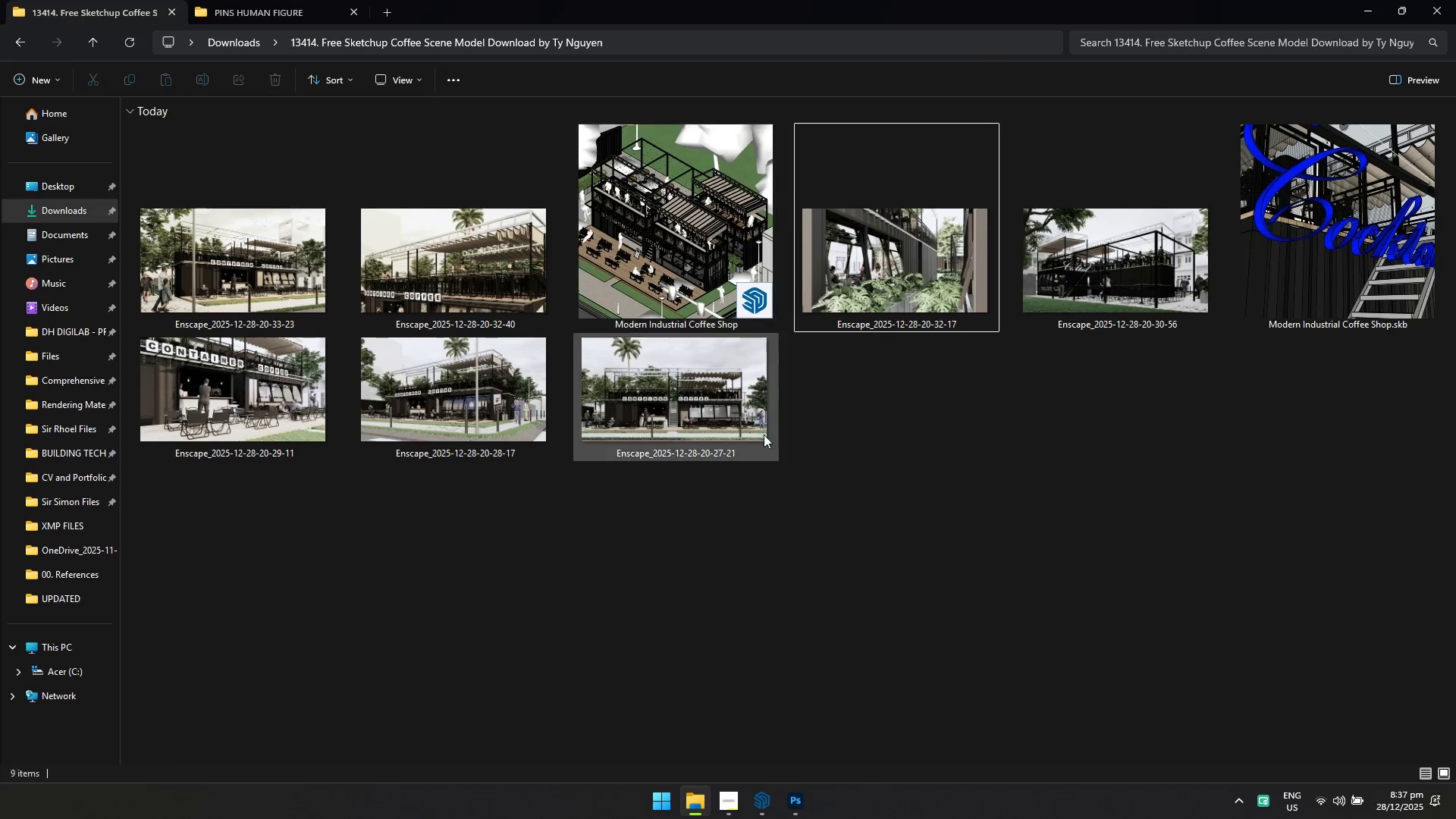 
left_click([915, 523])
 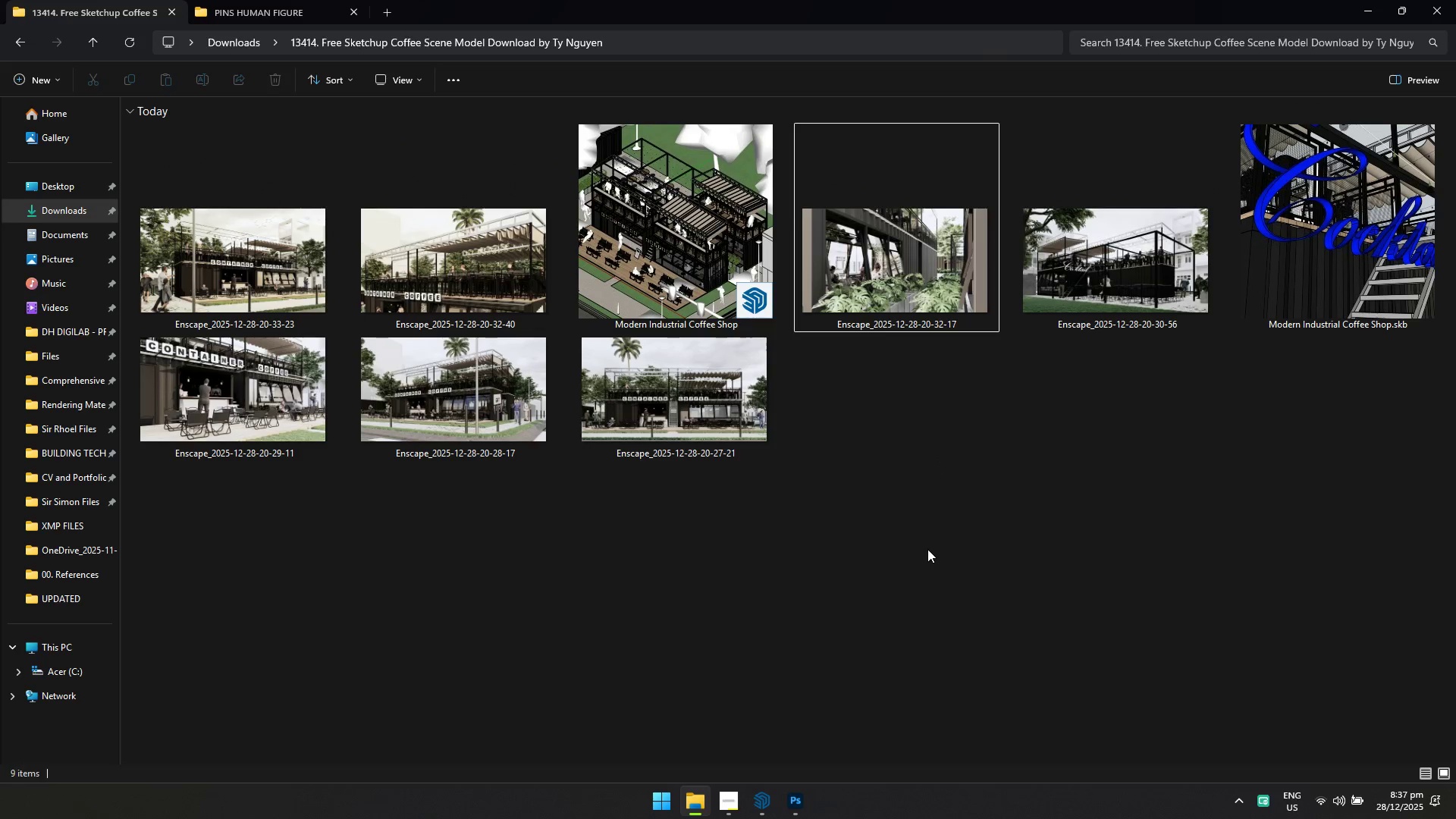 
left_click_drag(start_coordinate=[937, 269], to_coordinate=[603, 64])
 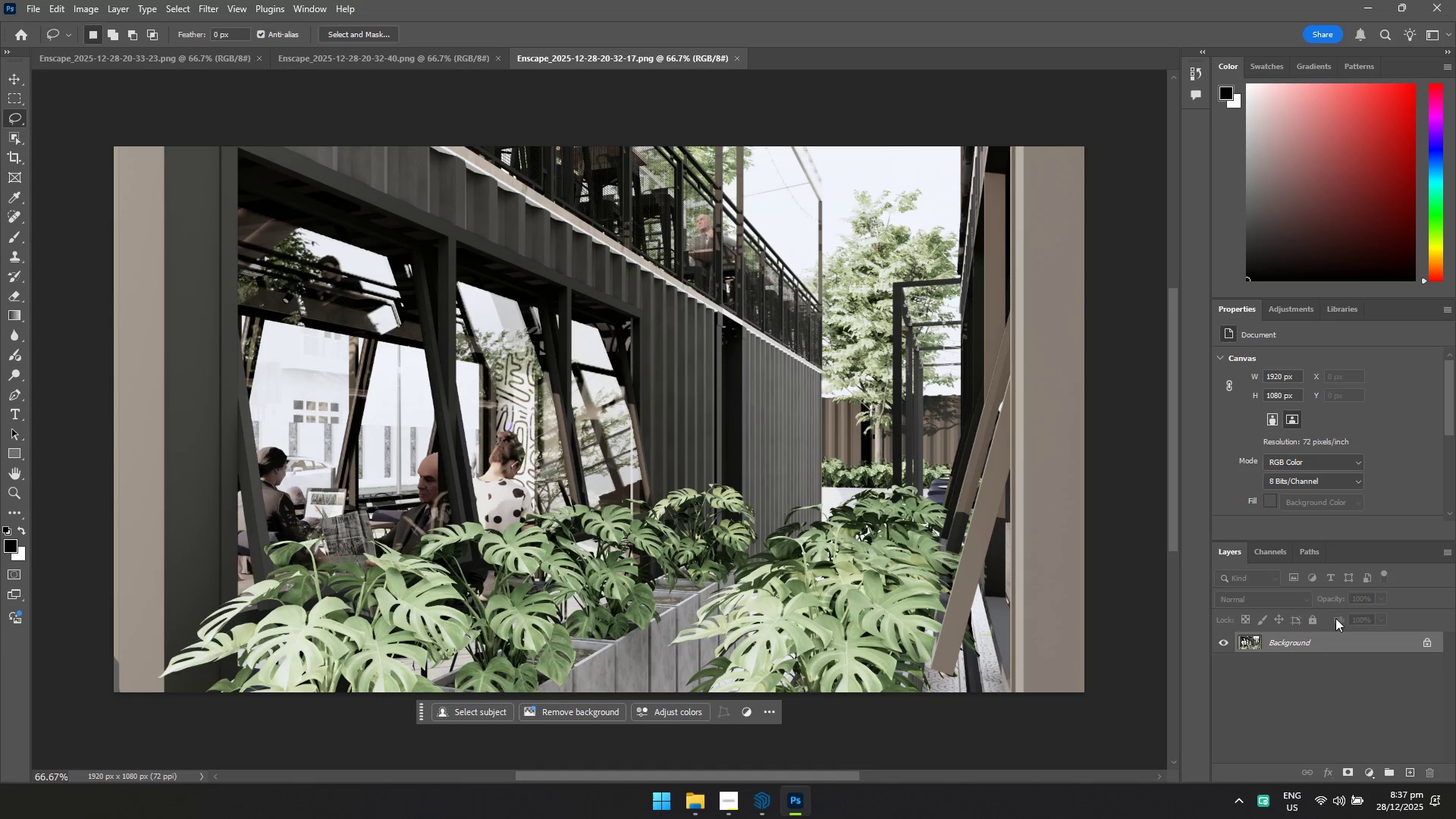 
key(Control+Shift+ShiftLeft)
 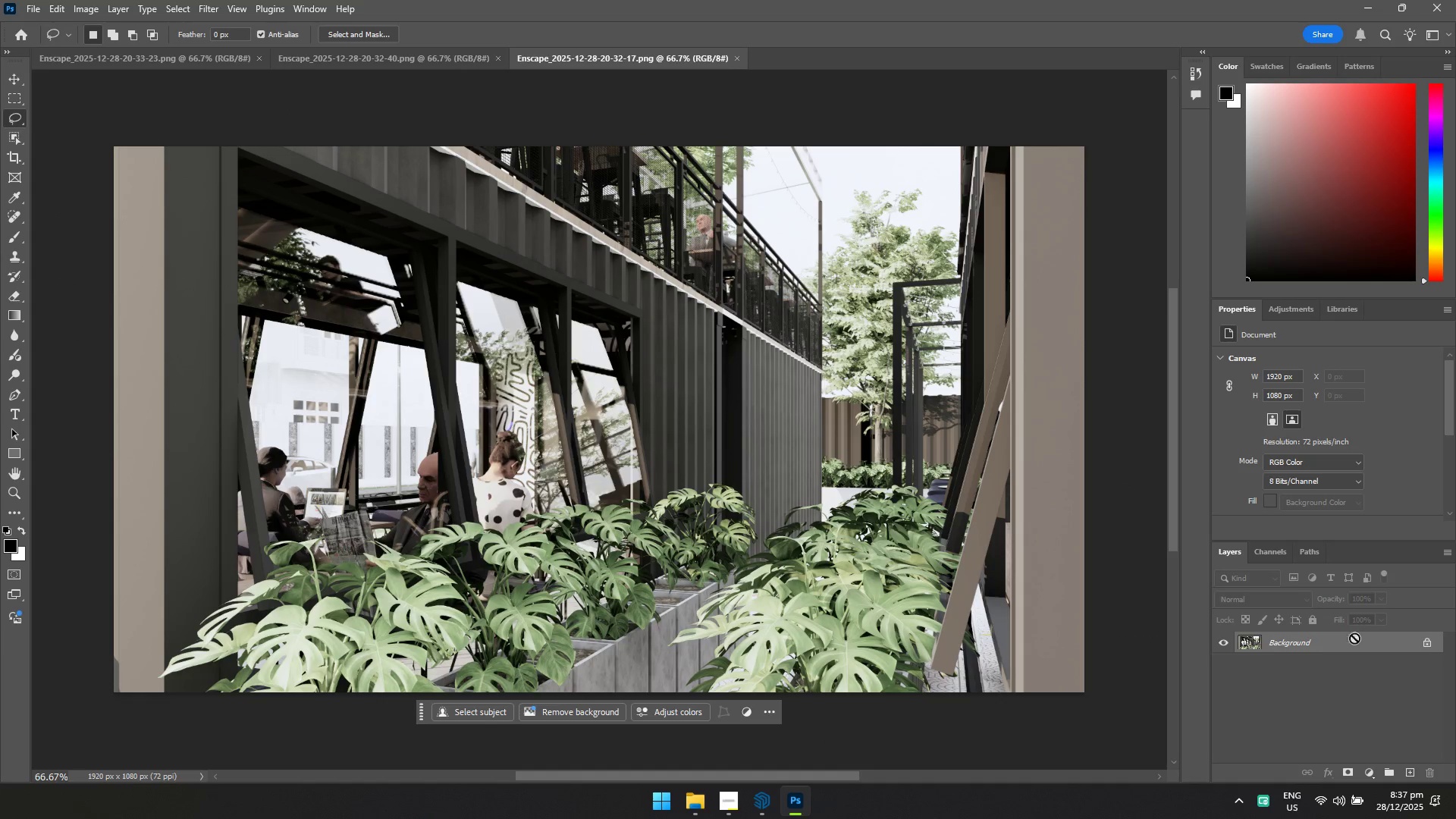 
key(Control+Shift+A)
 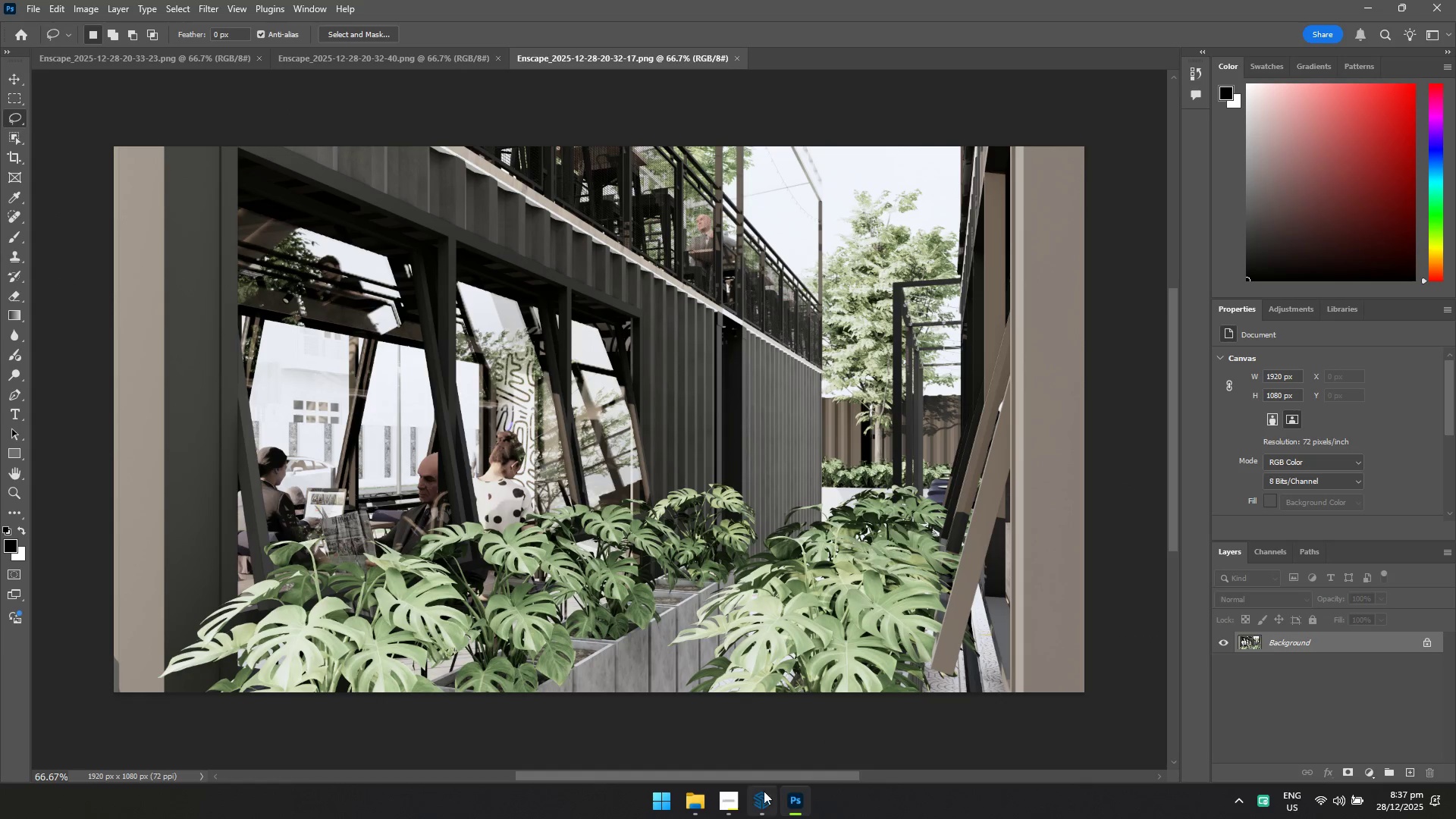 
left_click([726, 802])